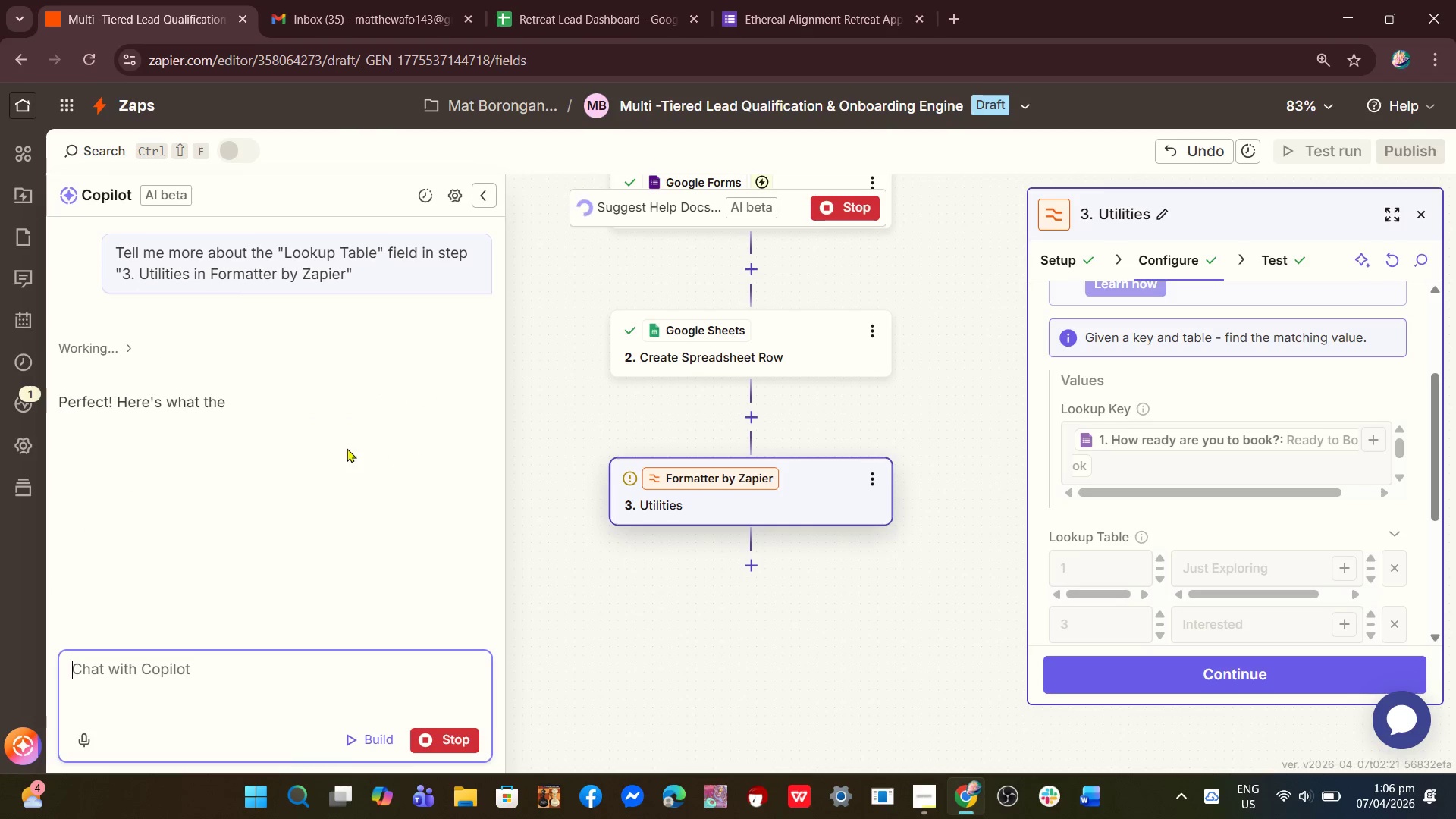 
scroll: coordinate [352, 435], scroll_direction: up, amount: 3.0
 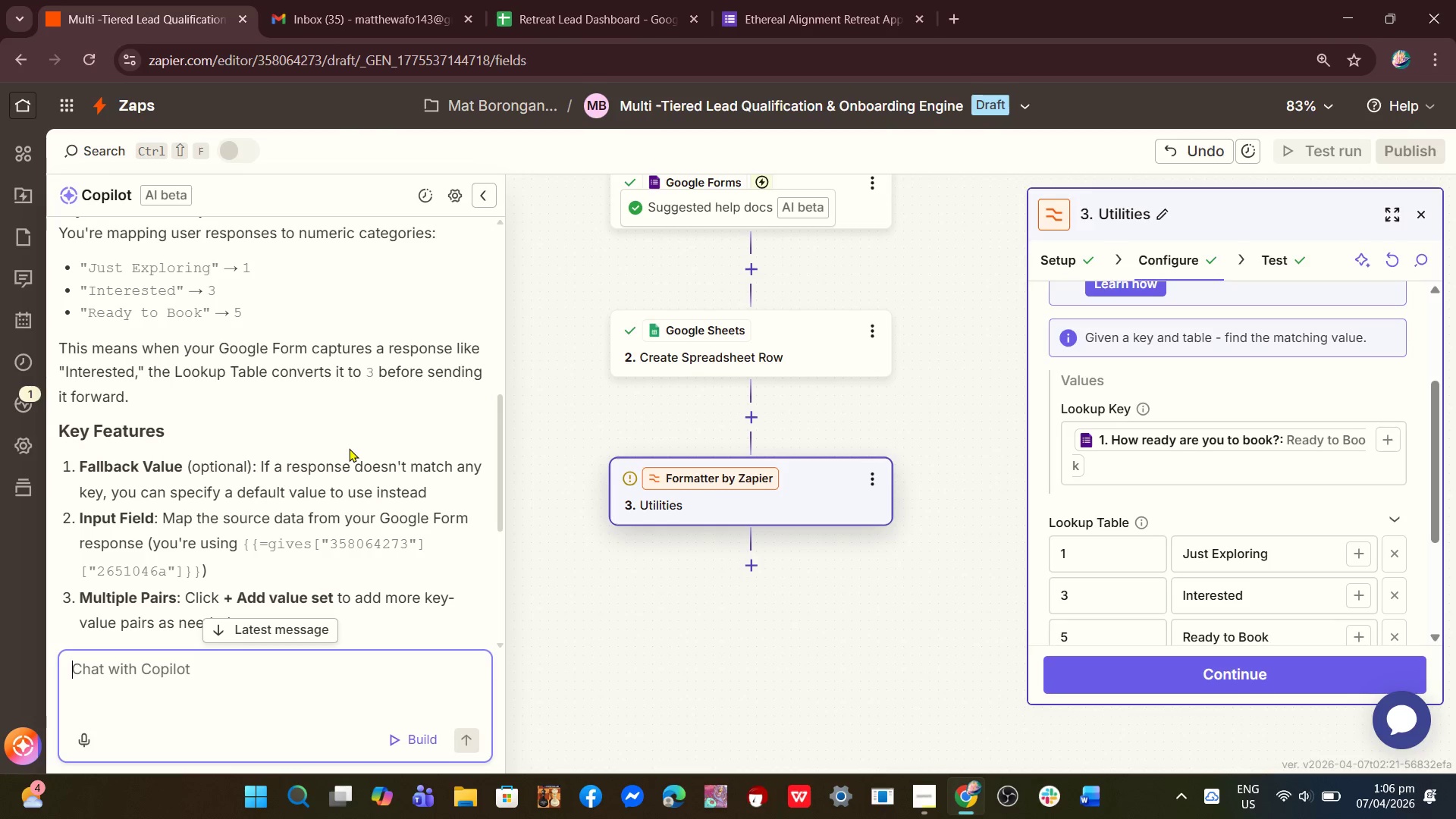 
wait(10.55)
 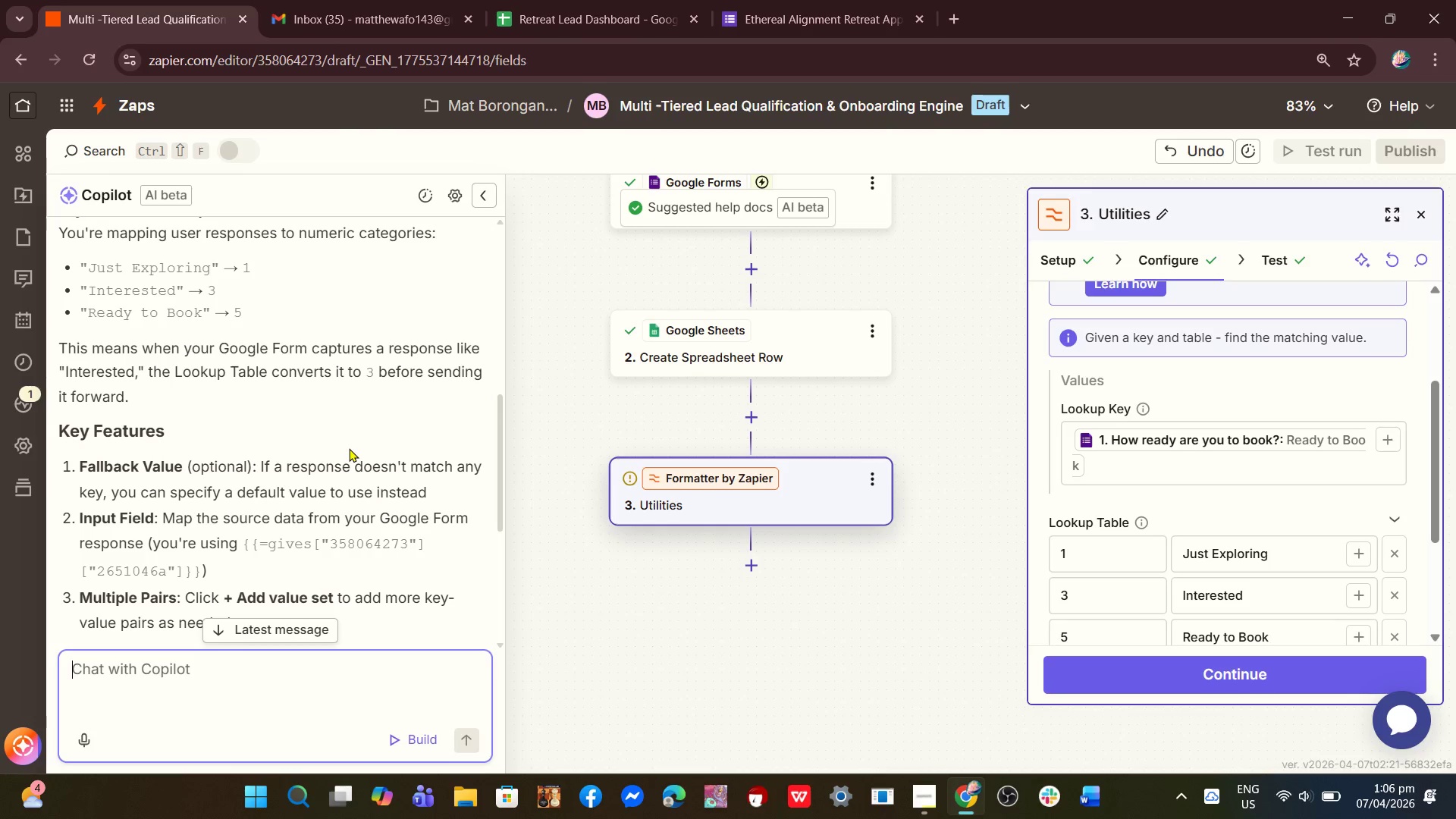 
scroll: coordinate [394, 419], scroll_direction: up, amount: 1.0
 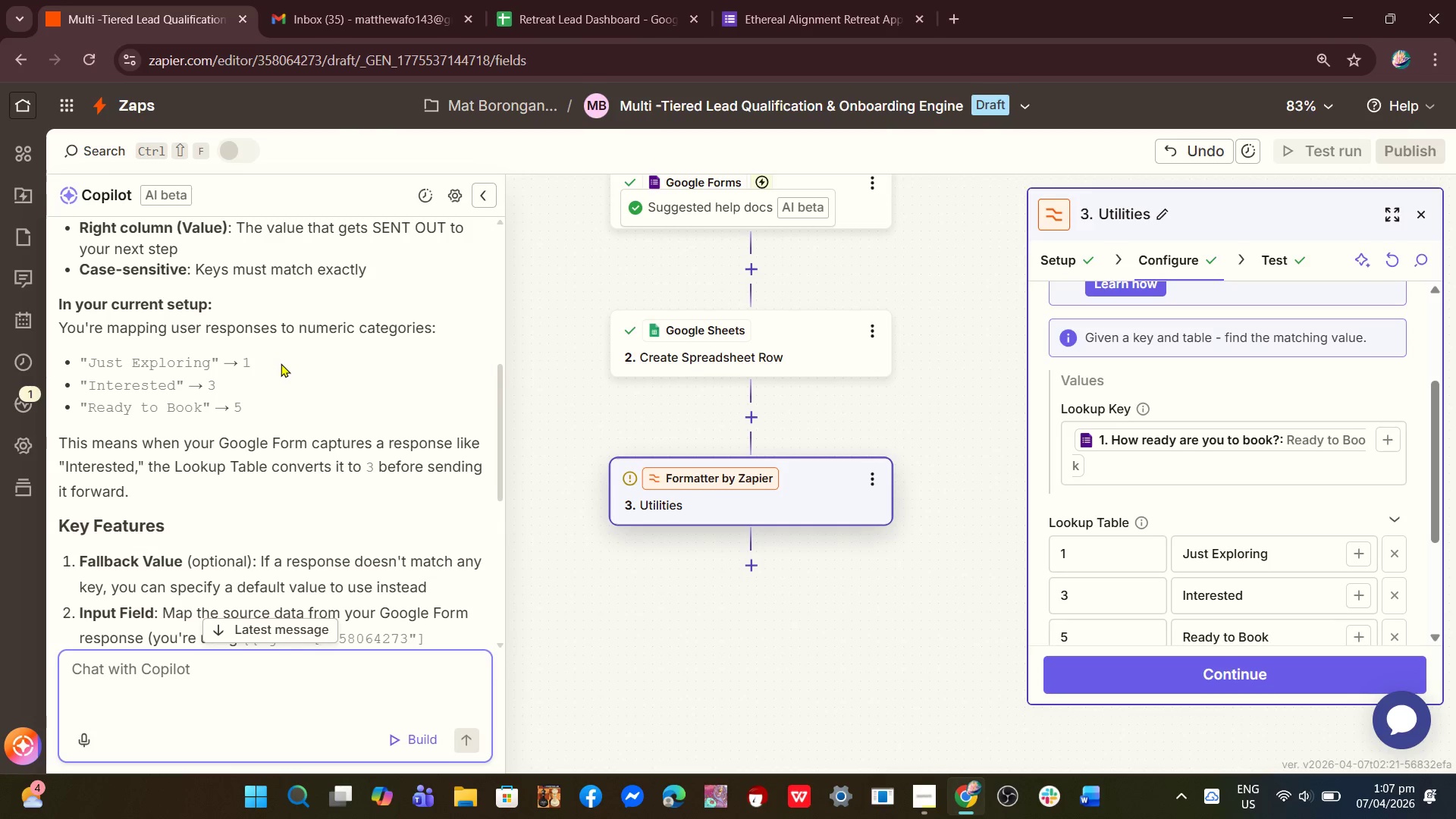 
wait(9.79)
 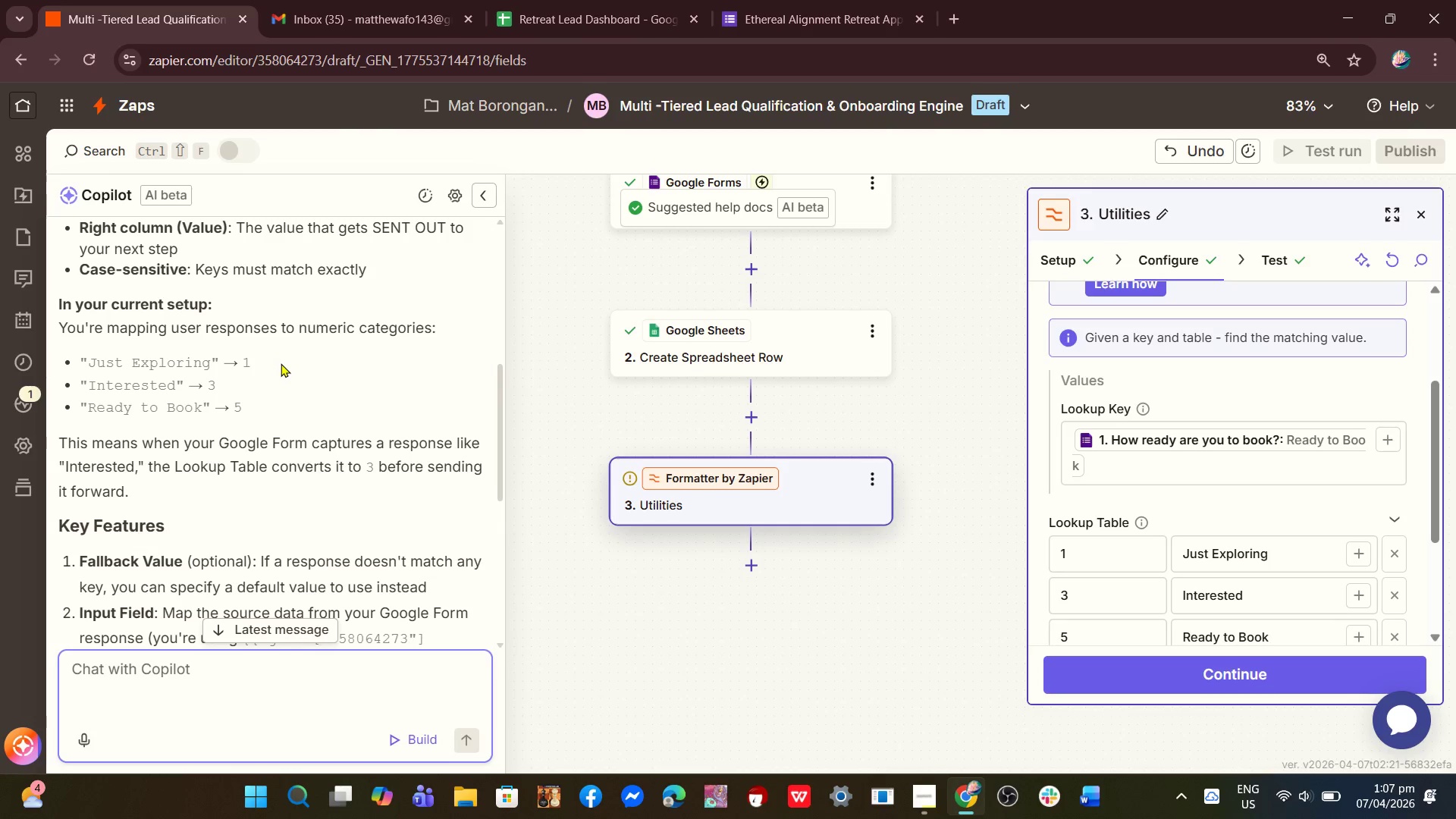 
left_click([1188, 689])
 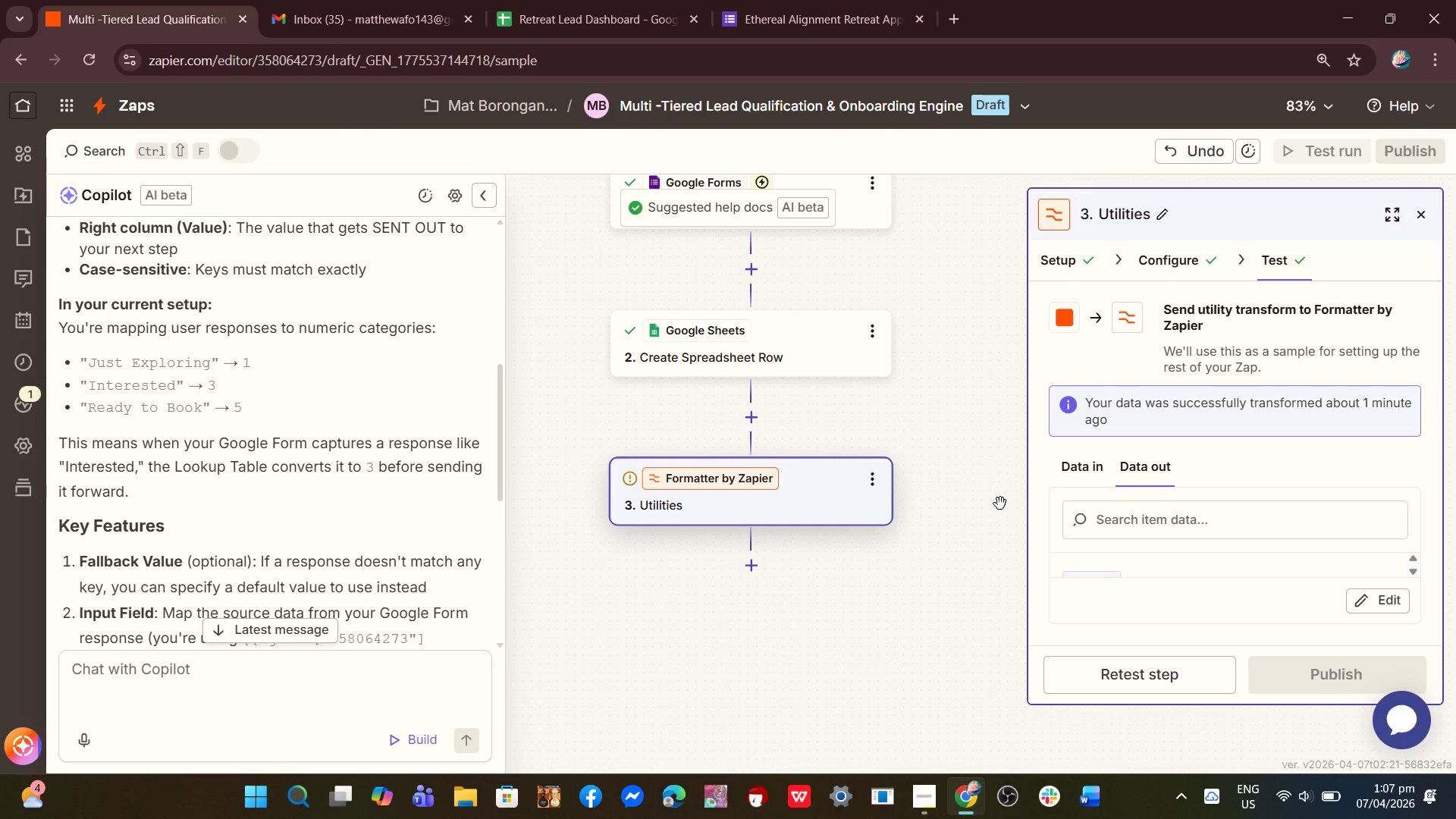 
left_click([597, 0])
 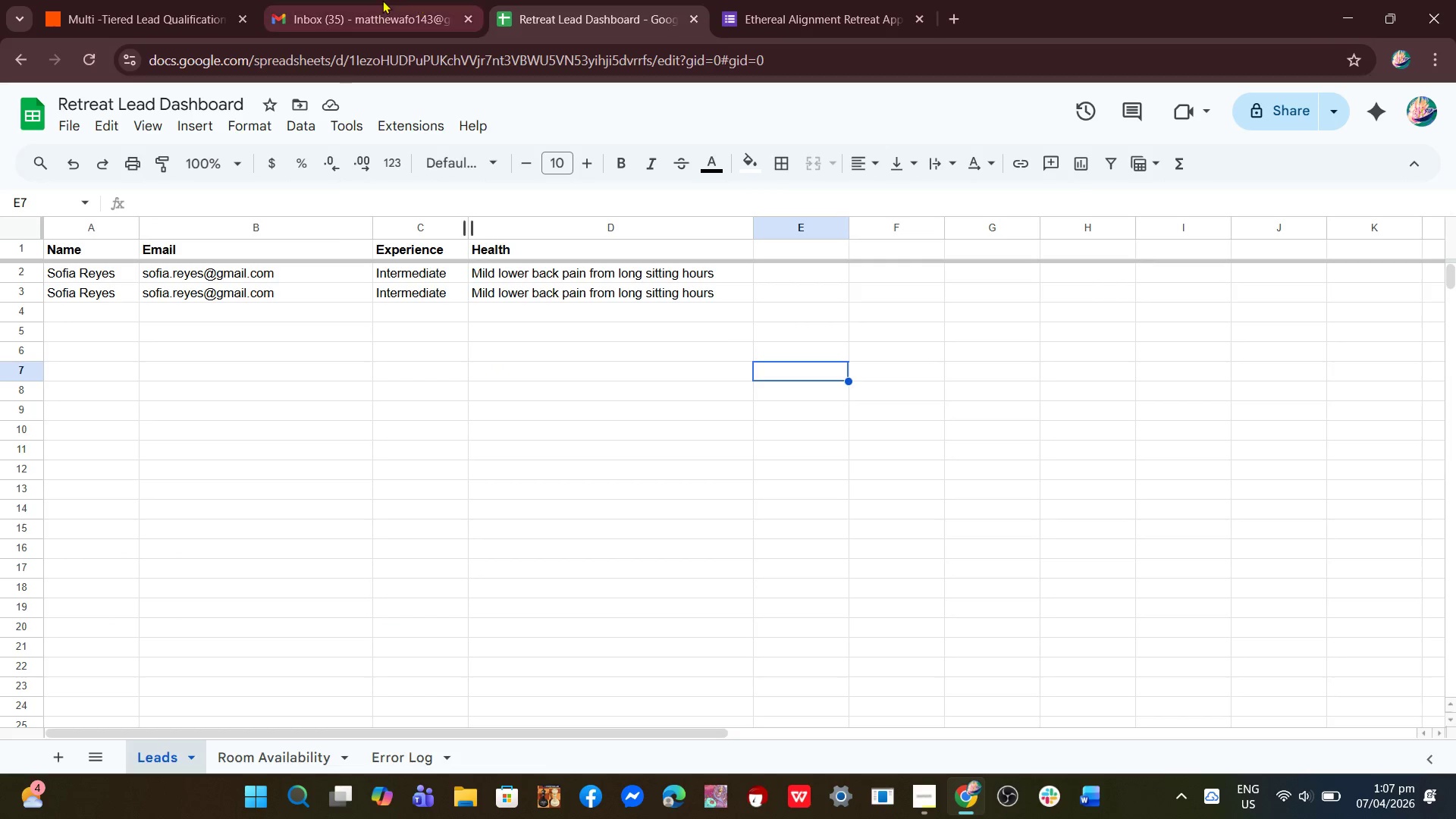 
left_click([382, 0])
 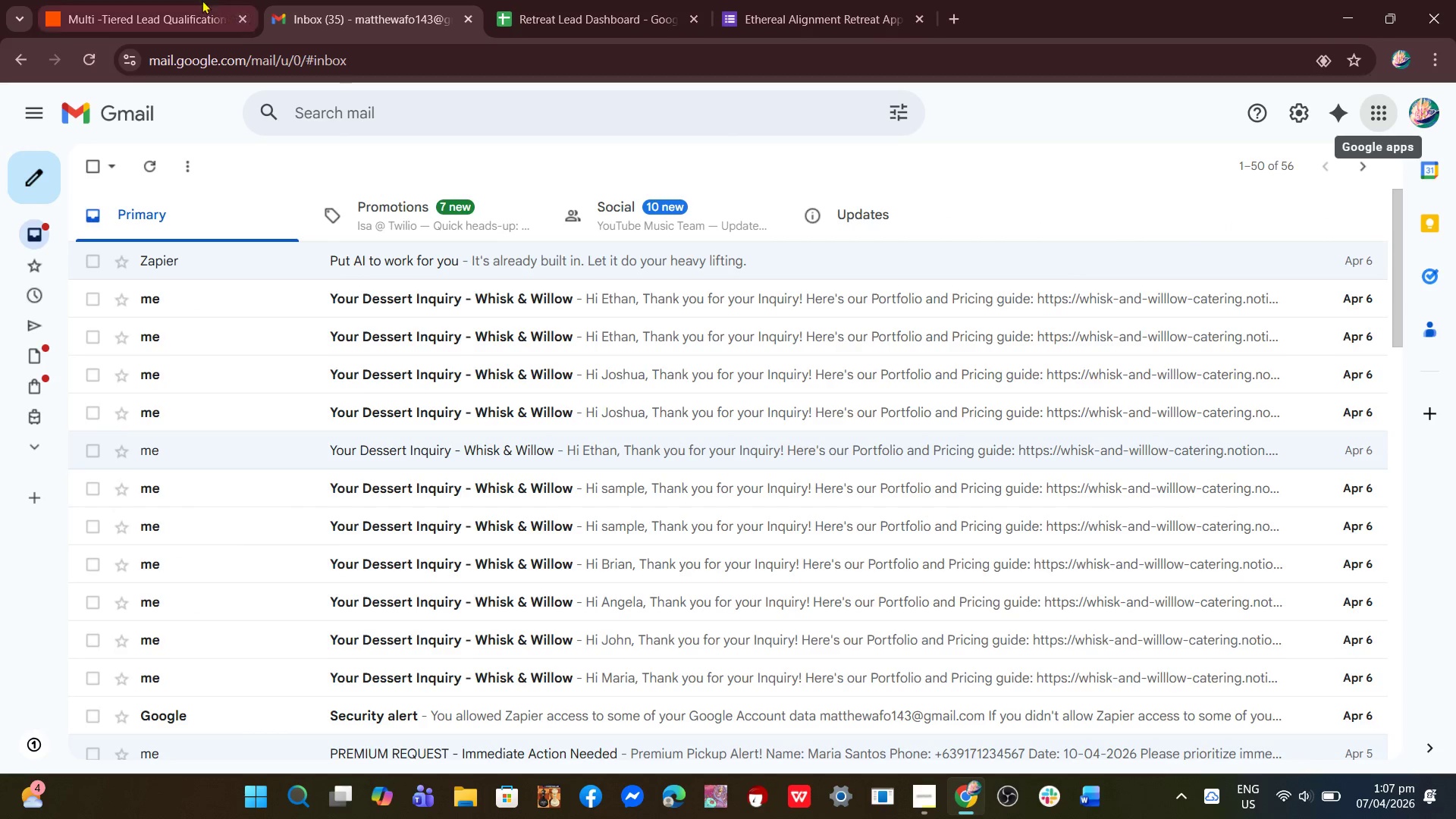 
left_click([178, 0])
 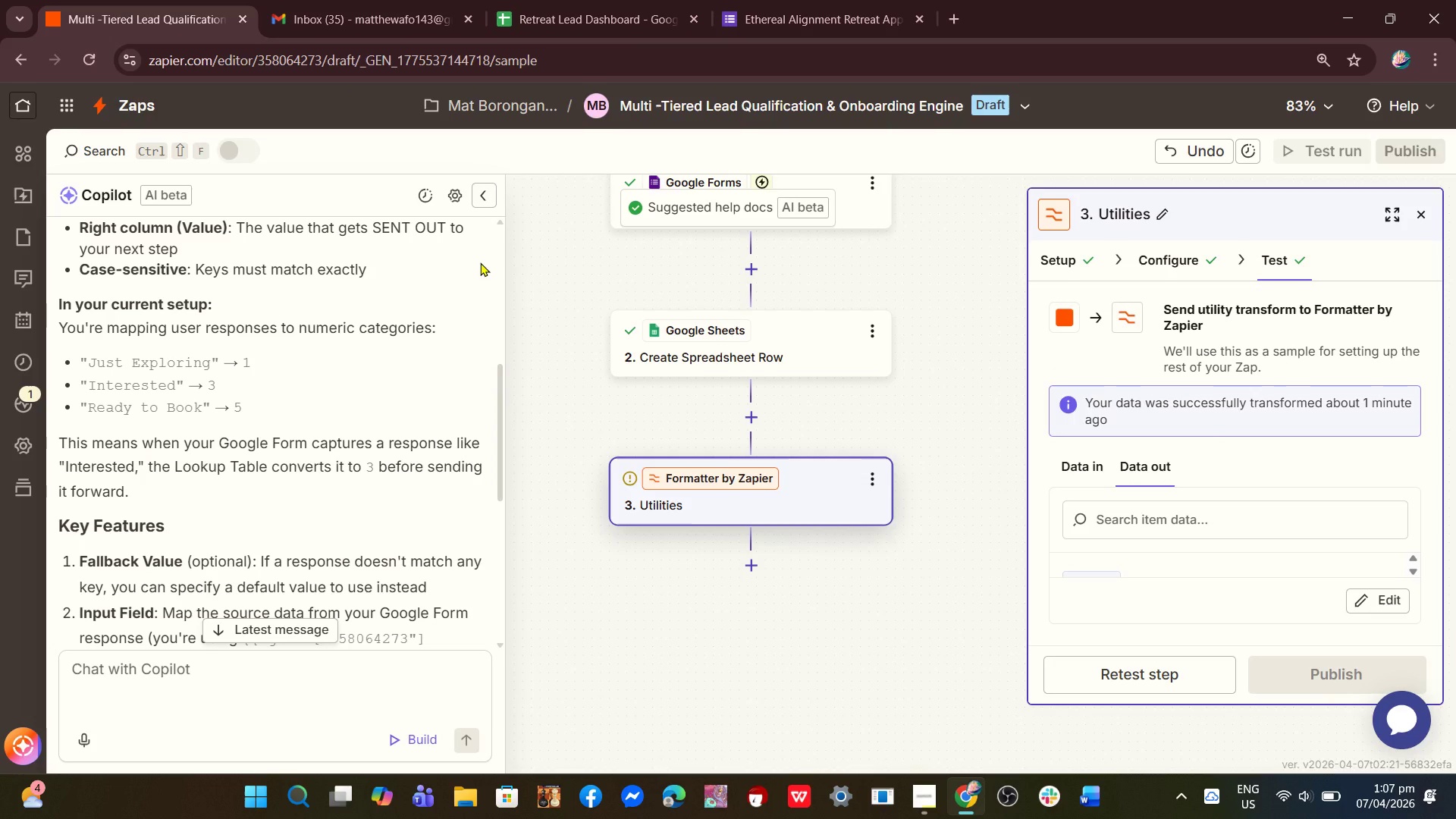 
wait(14.22)
 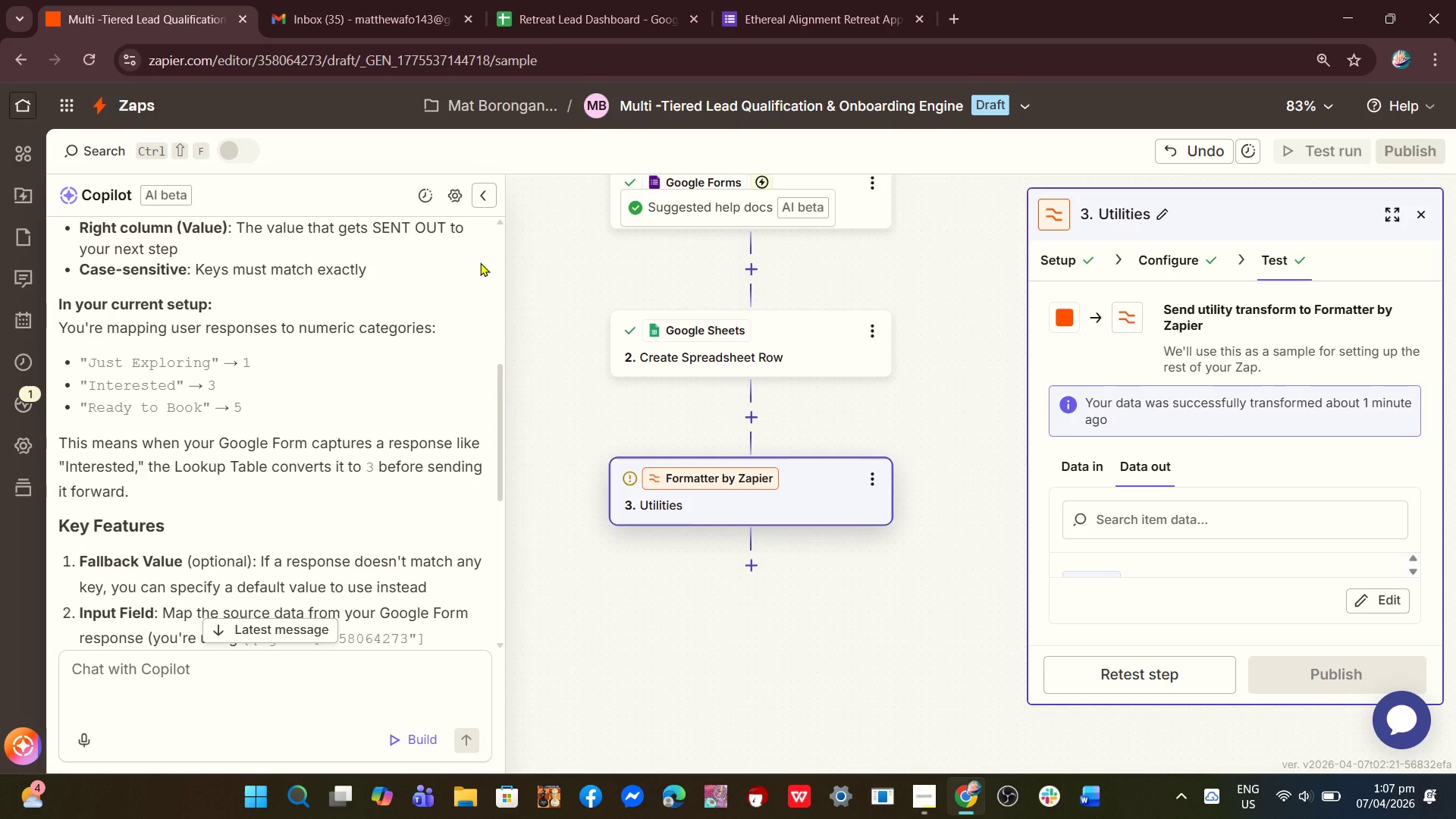 
left_click([592, 0])
 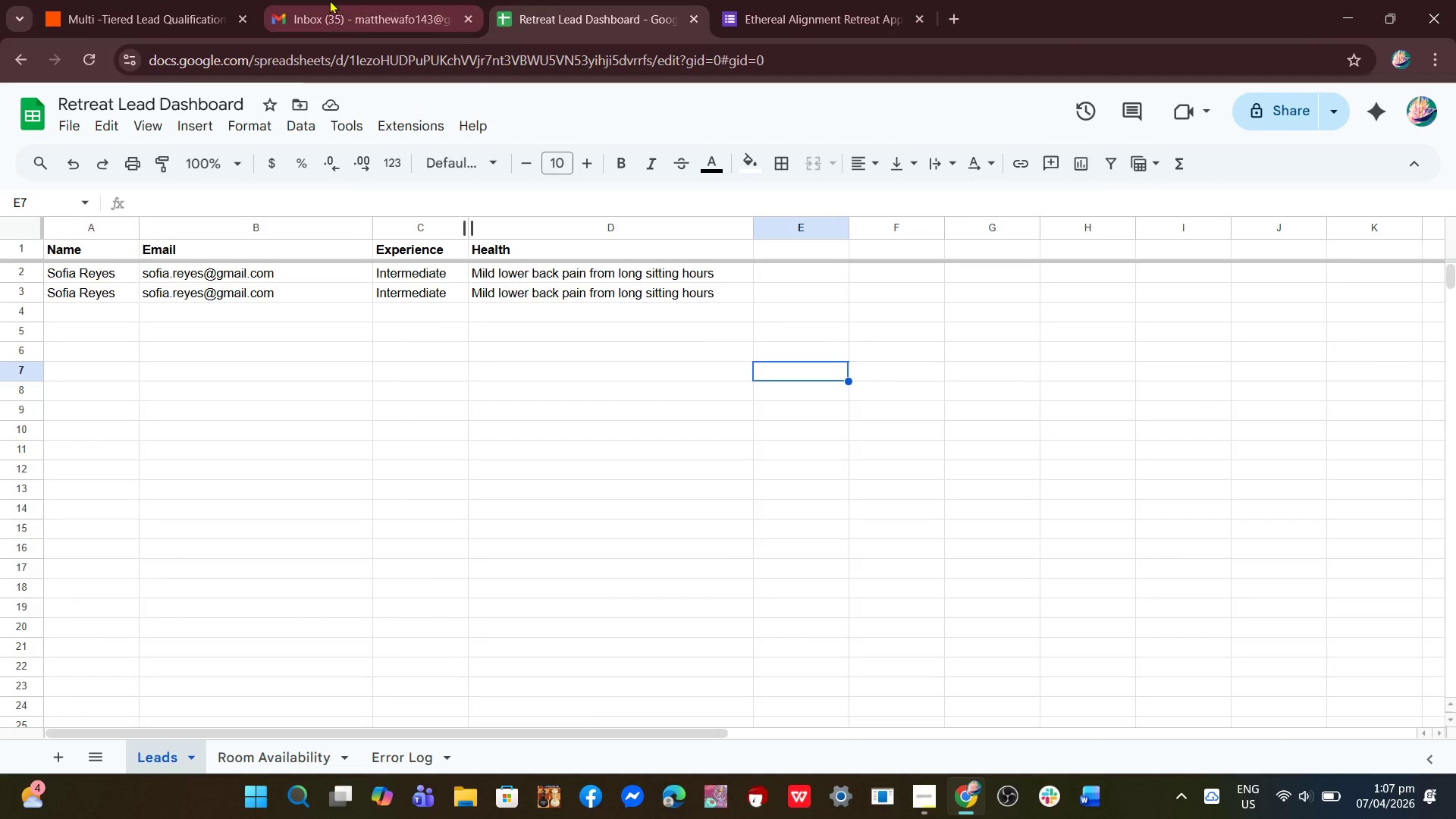 
left_click([329, 0])
 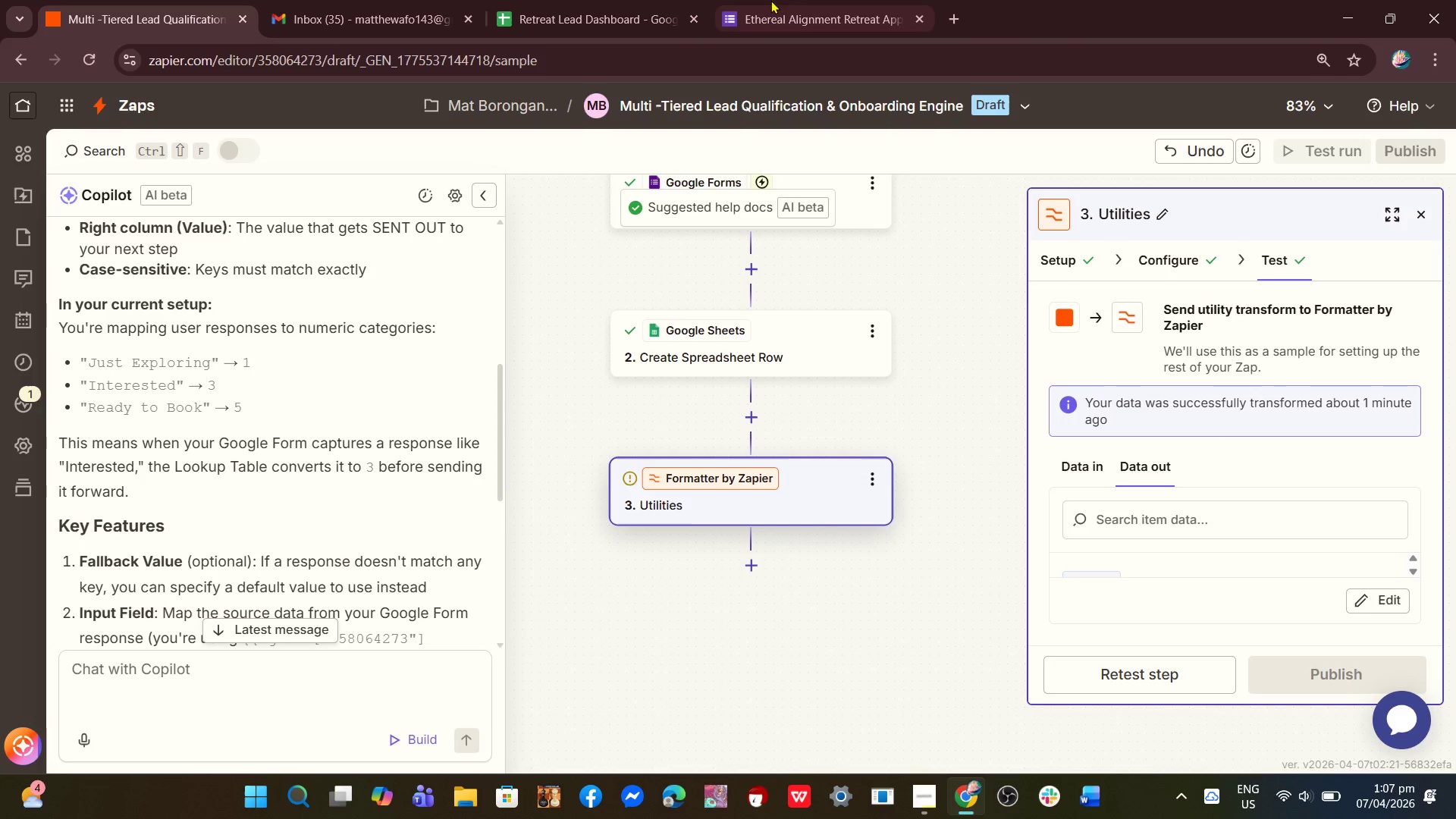 
double_click([869, 4])
 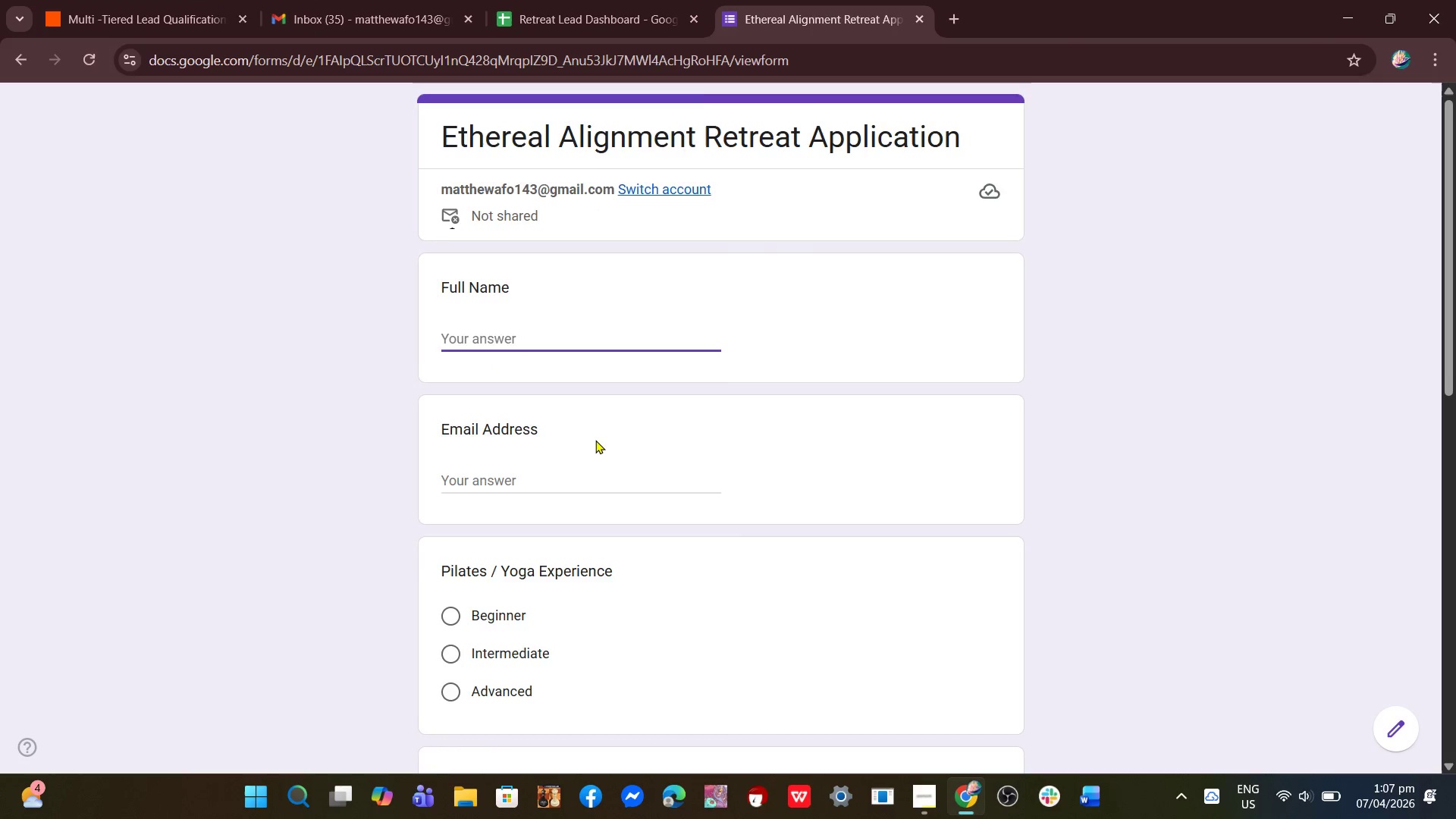 
scroll: coordinate [599, 453], scroll_direction: down, amount: 9.0
 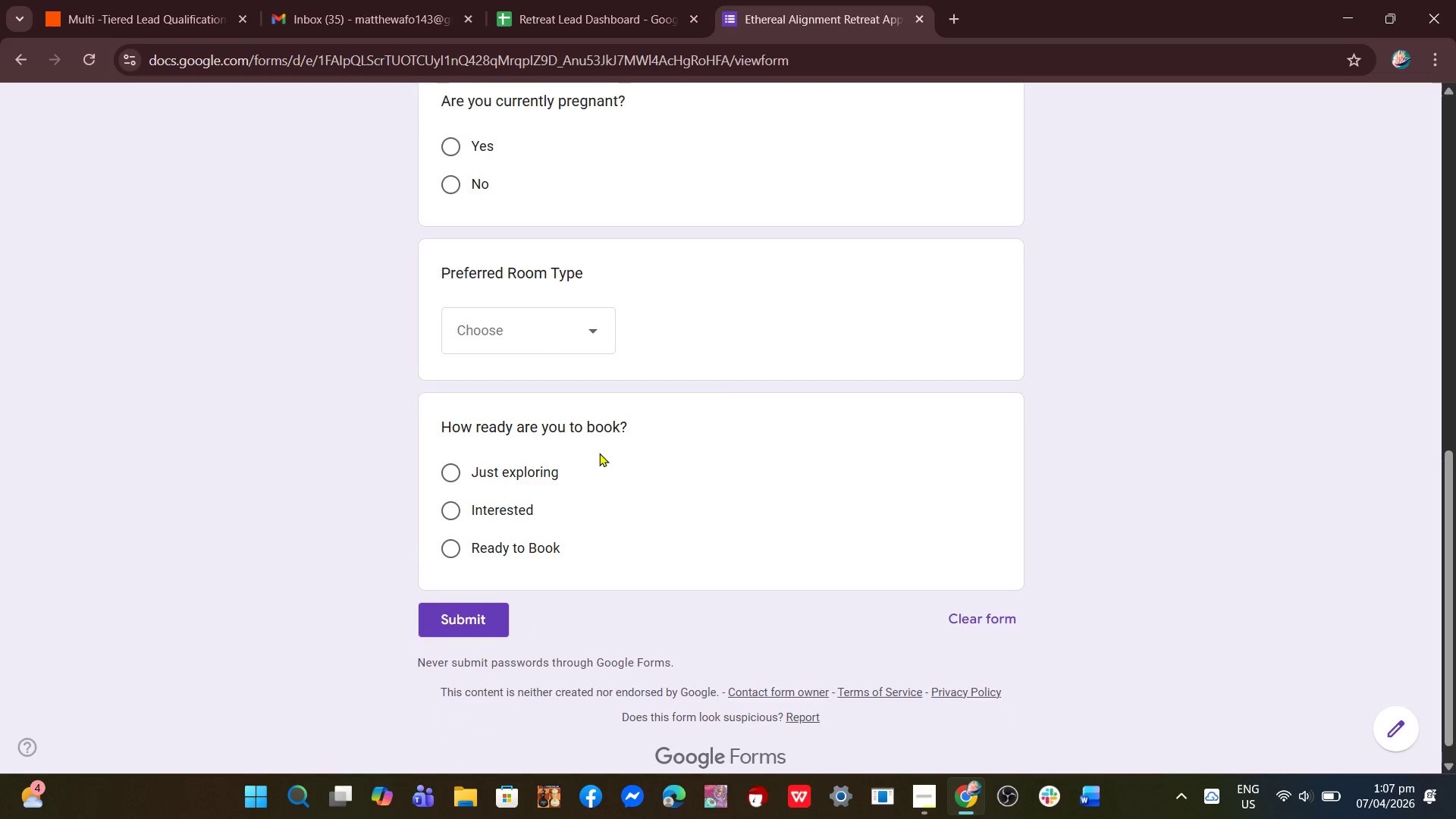 
scroll: coordinate [599, 453], scroll_direction: up, amount: 5.0
 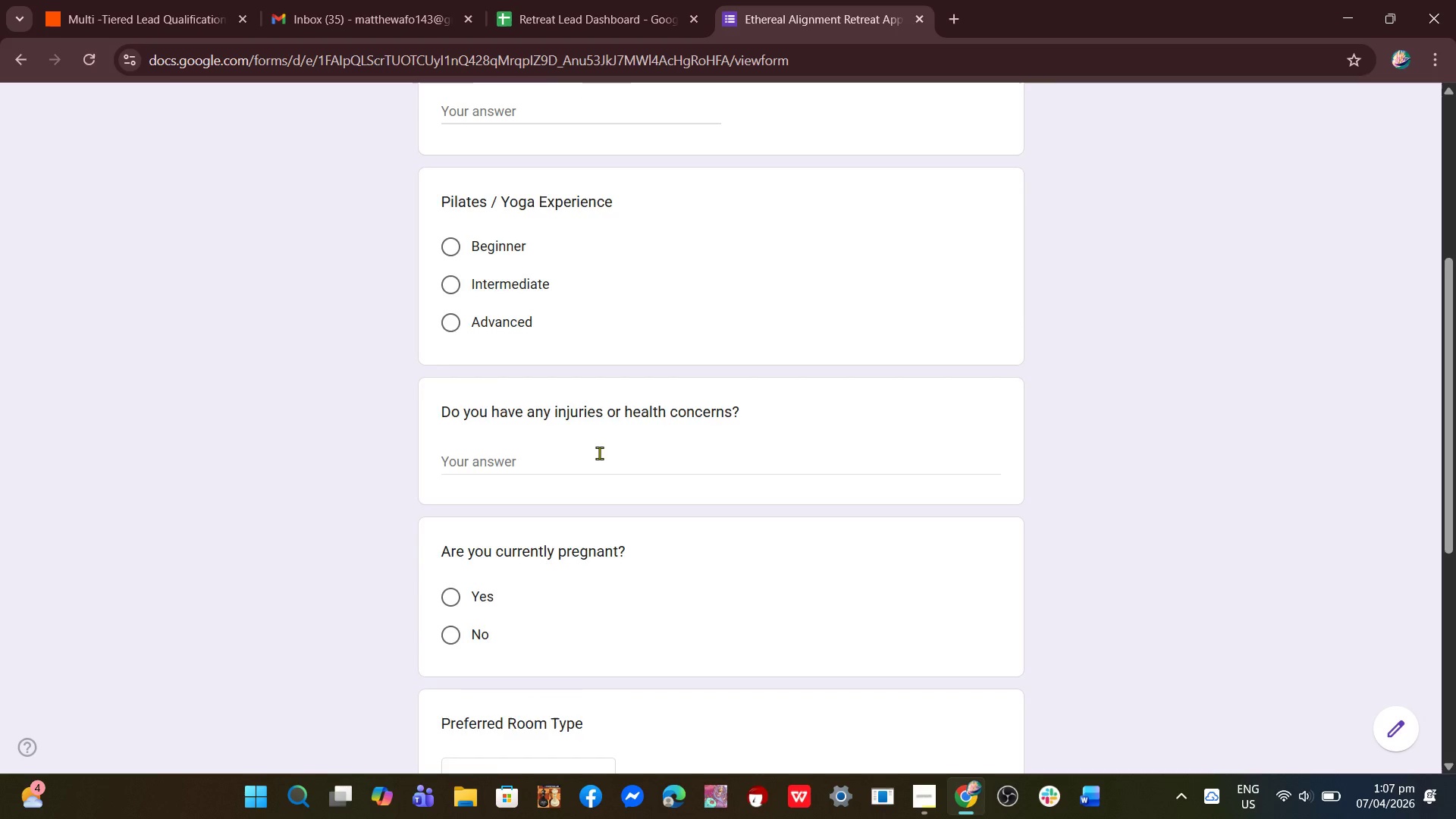 
scroll: coordinate [599, 455], scroll_direction: down, amount: 4.0
 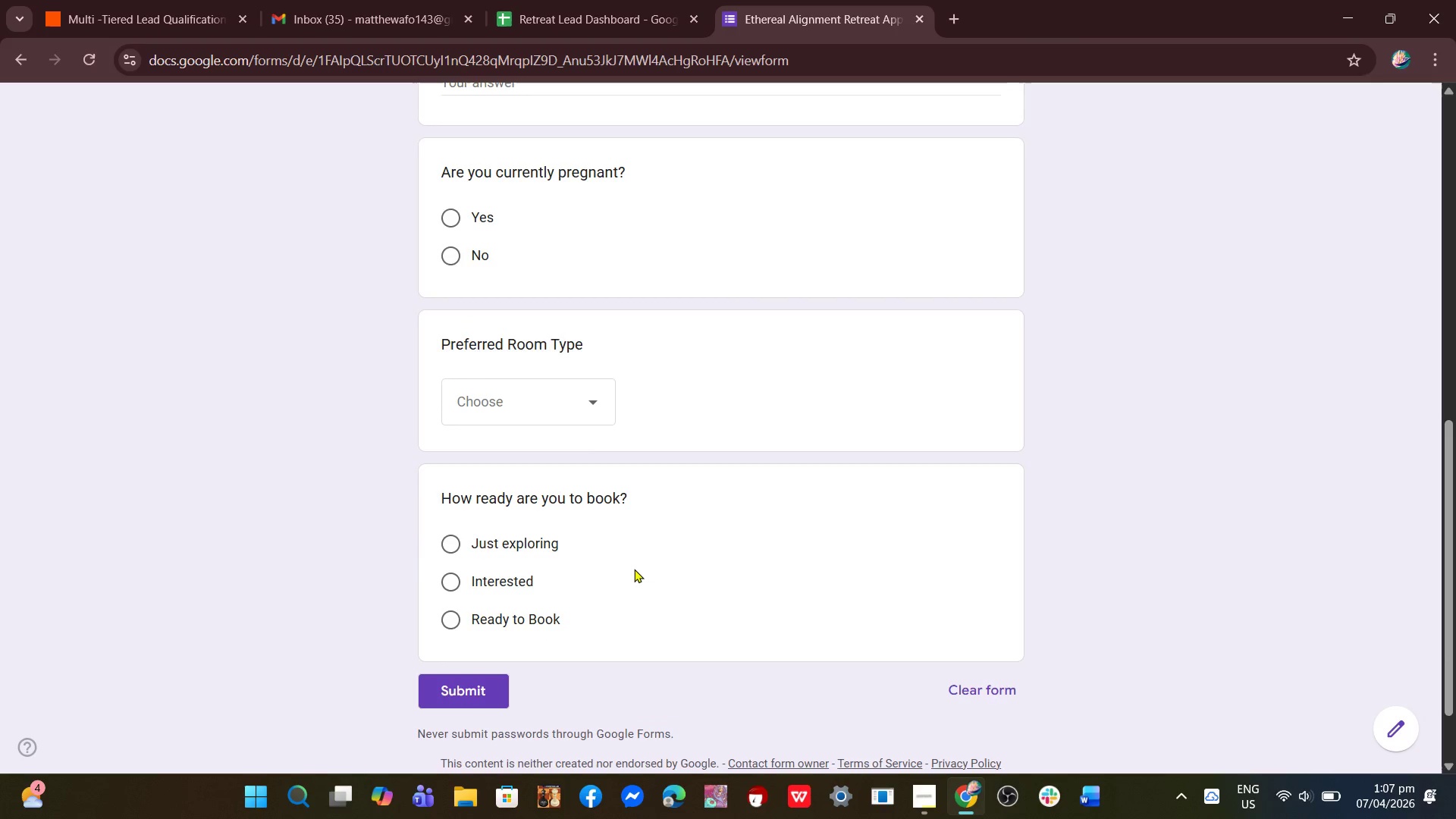 
scroll: coordinate [643, 546], scroll_direction: up, amount: 7.0
 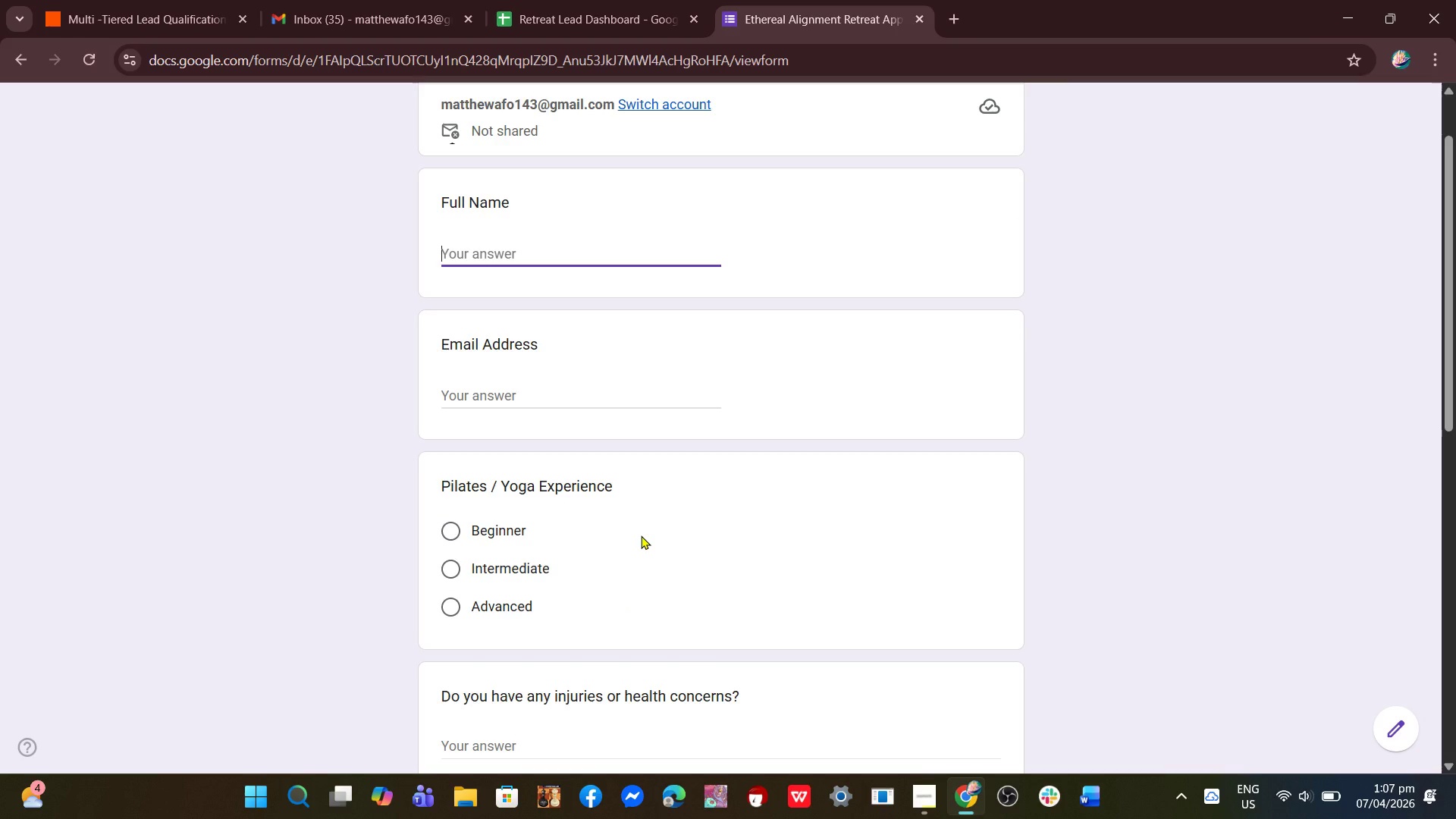 
scroll: coordinate [641, 541], scroll_direction: down, amount: 6.0
 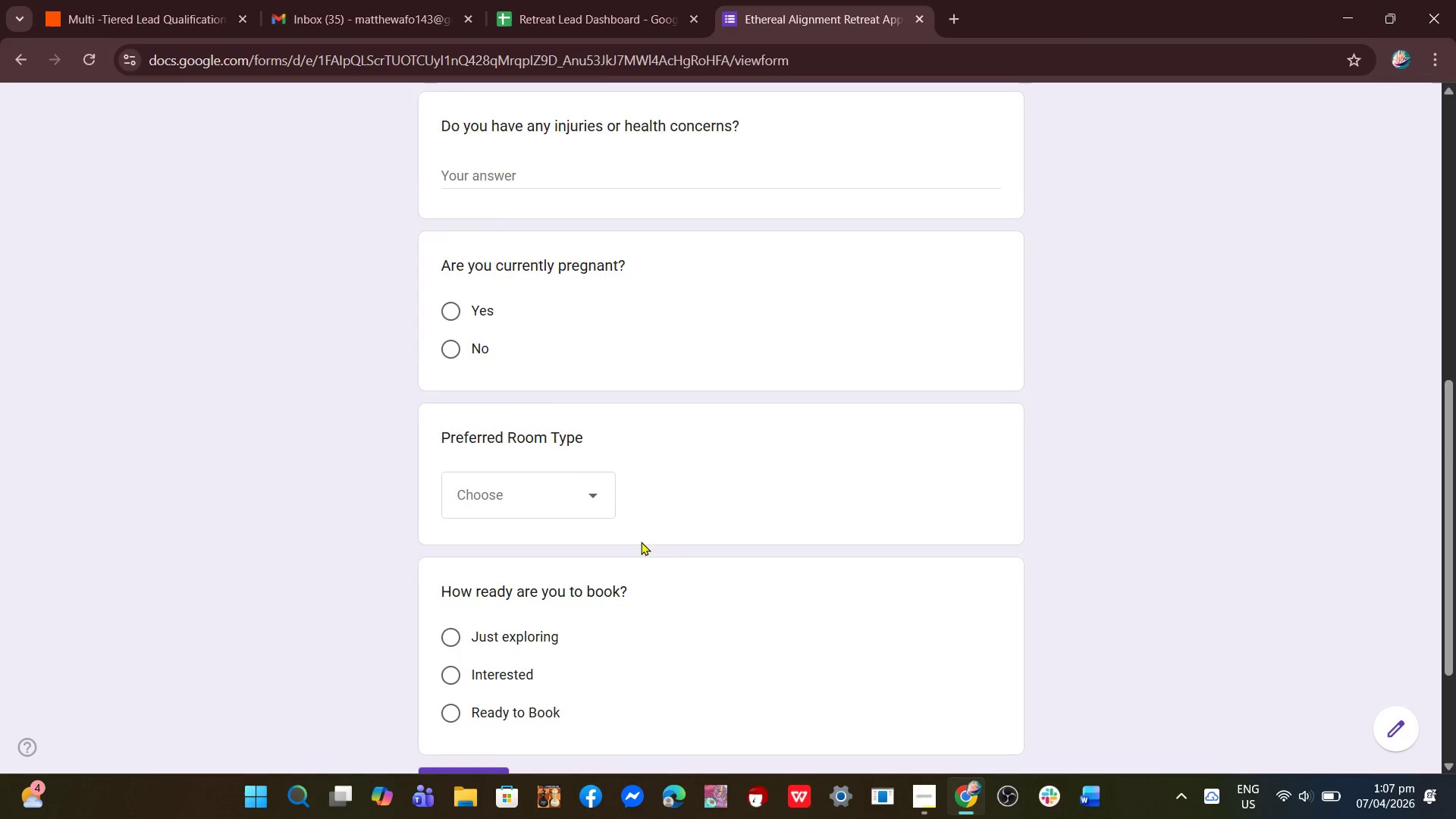 
scroll: coordinate [645, 538], scroll_direction: up, amount: 8.0
 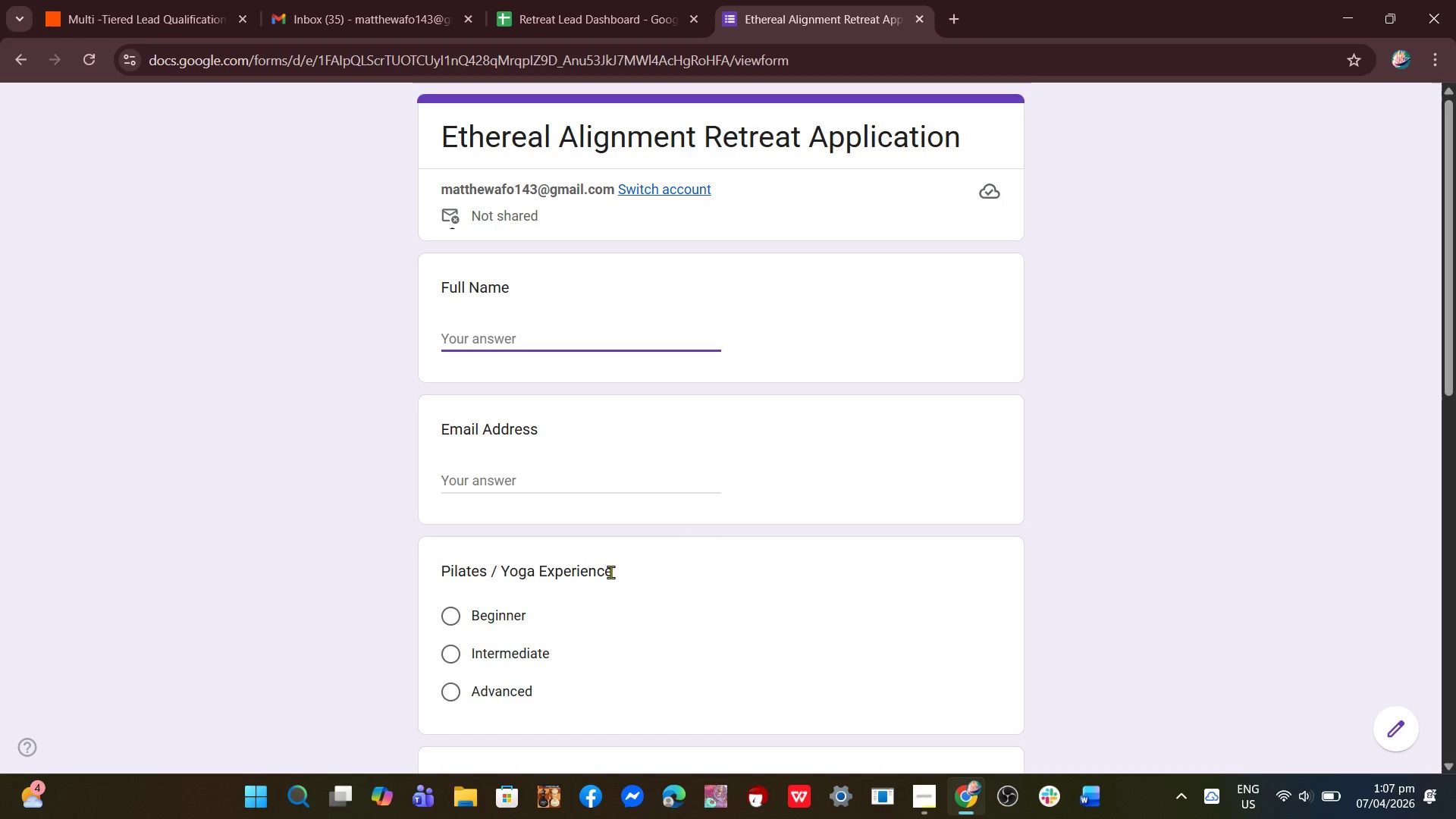 
scroll: coordinate [617, 582], scroll_direction: down, amount: 3.0
 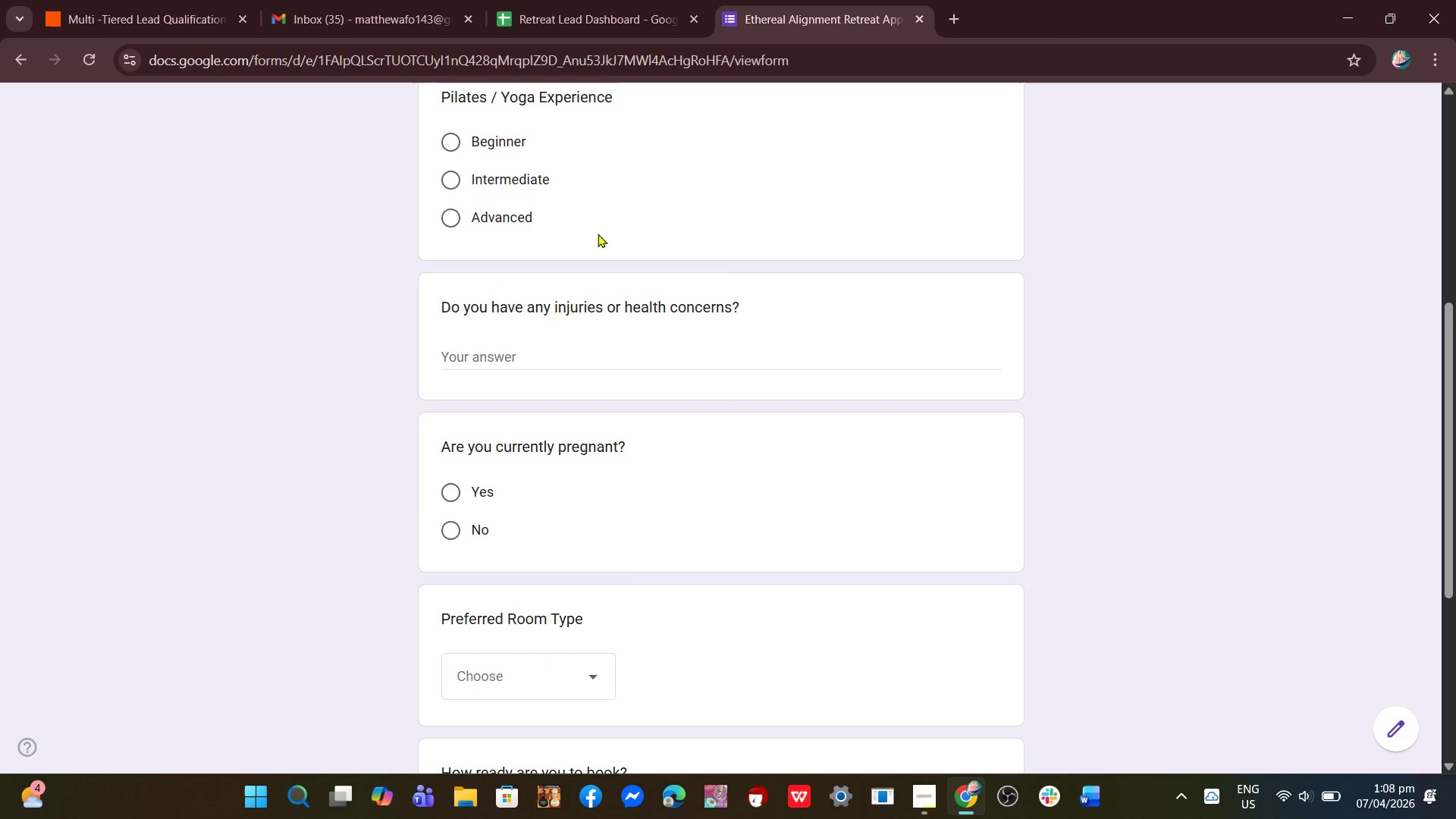 
left_click([621, 0])
 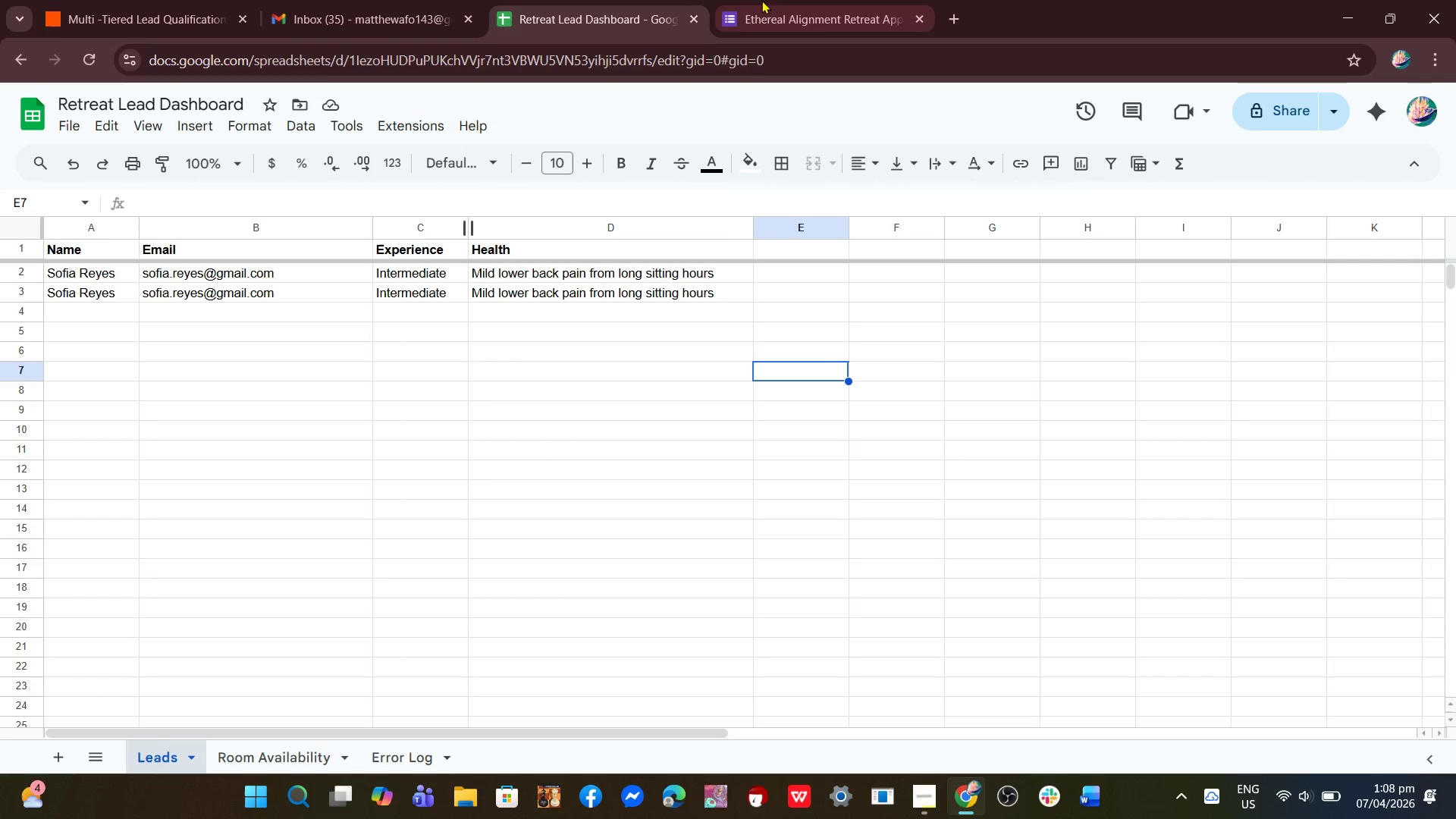 
left_click([767, 0])
 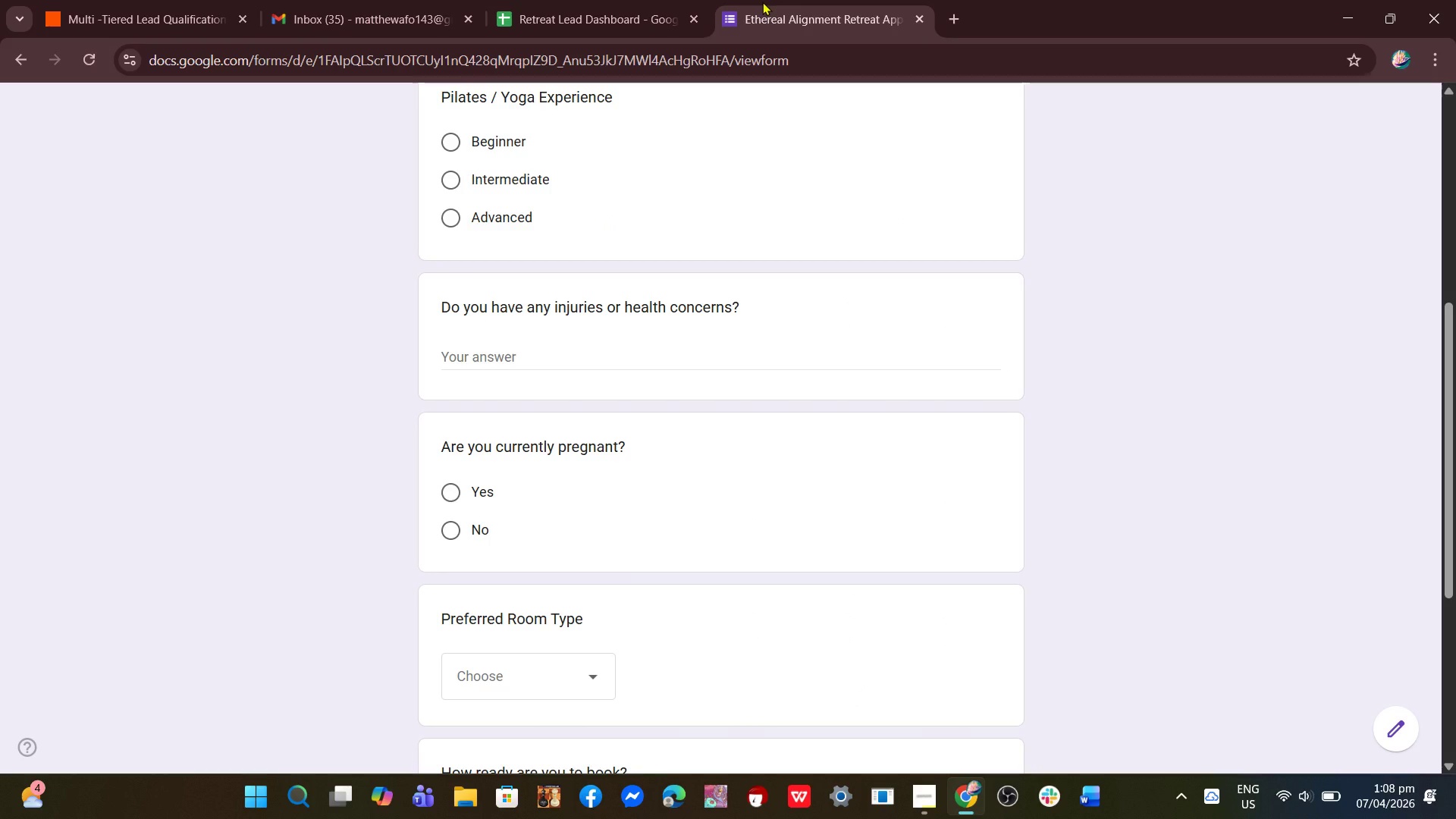 
wait(20.64)
 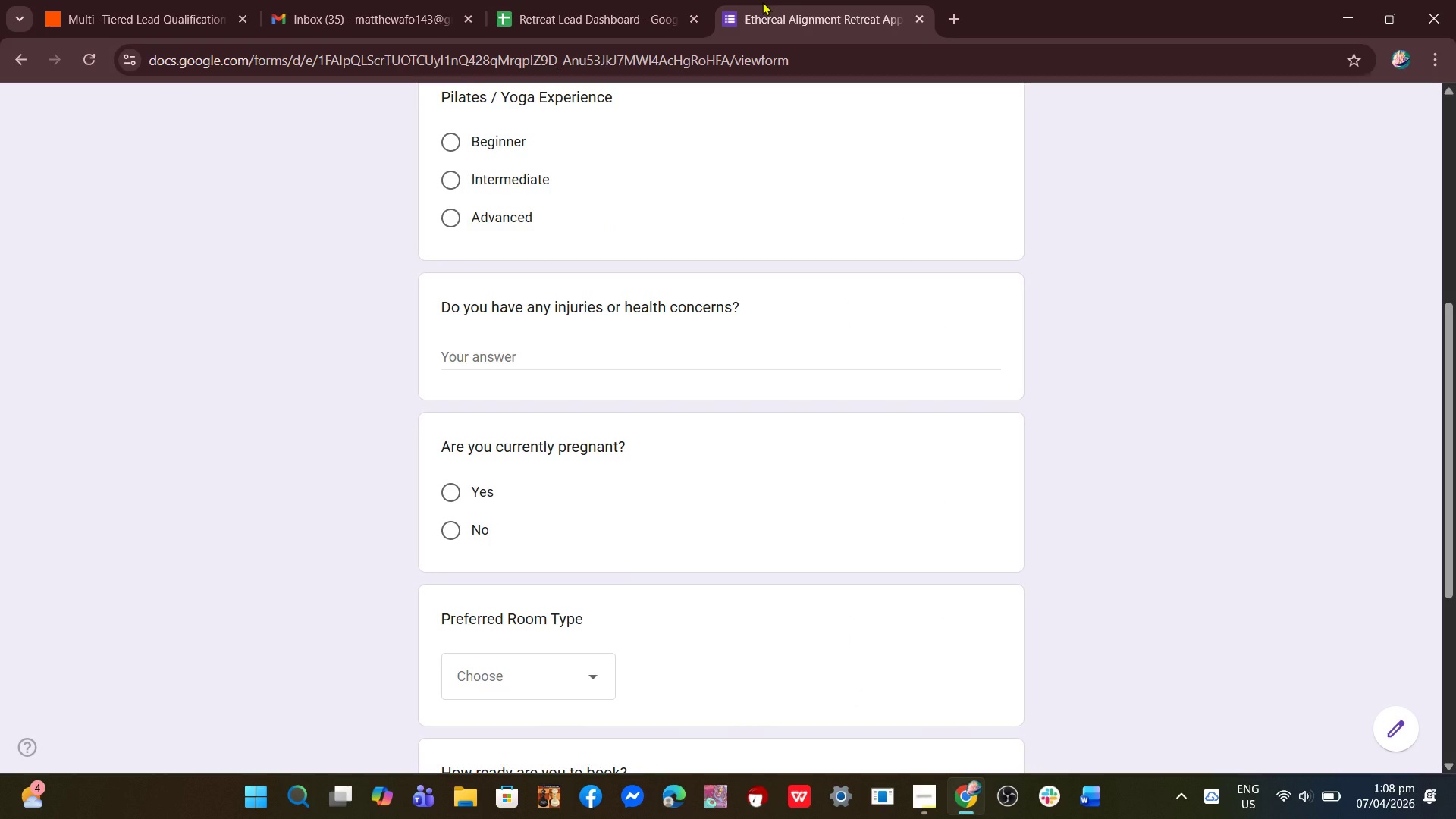 
scroll: coordinate [602, 550], scroll_direction: down, amount: 4.0